 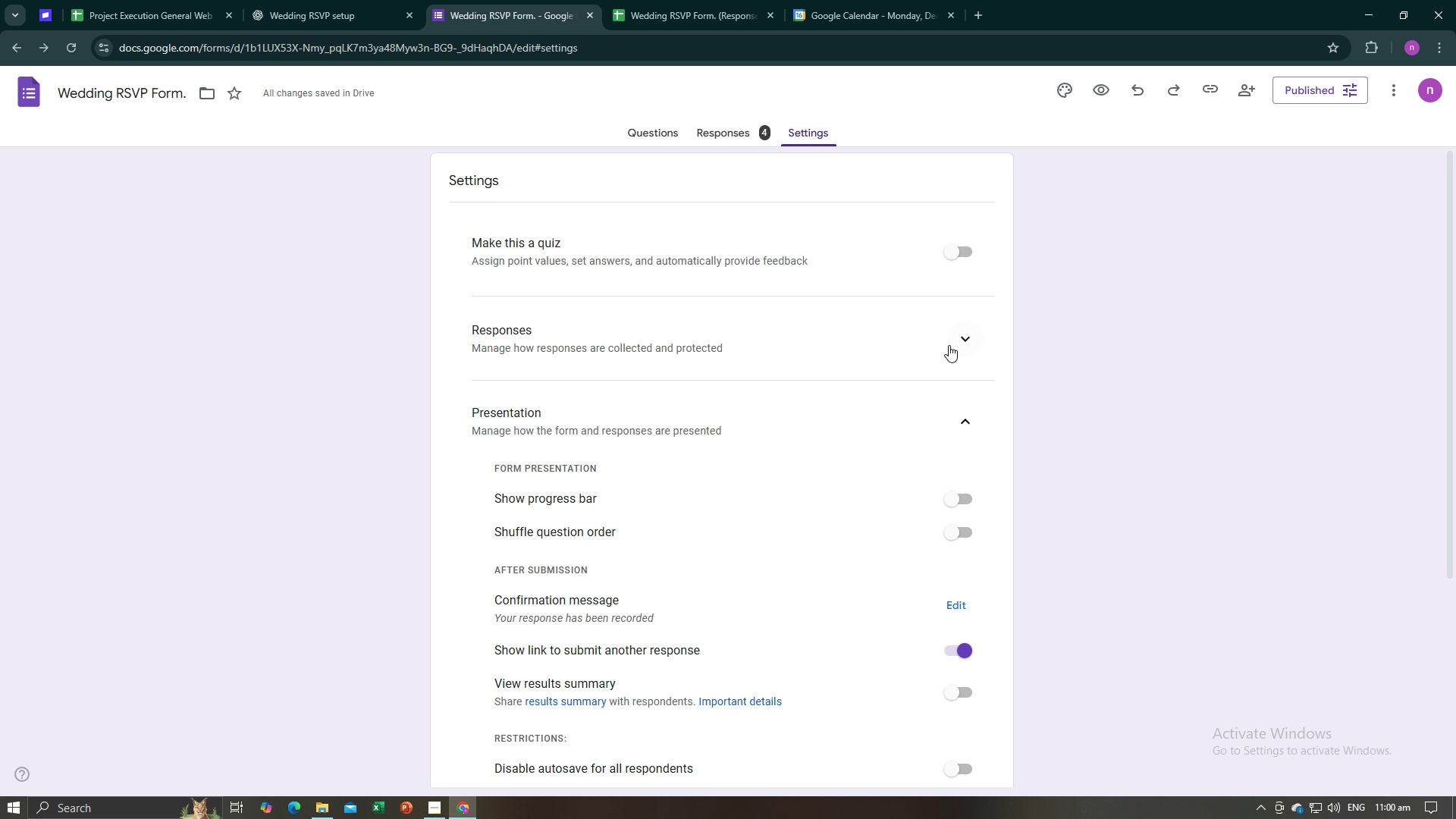 
left_click([959, 337])
 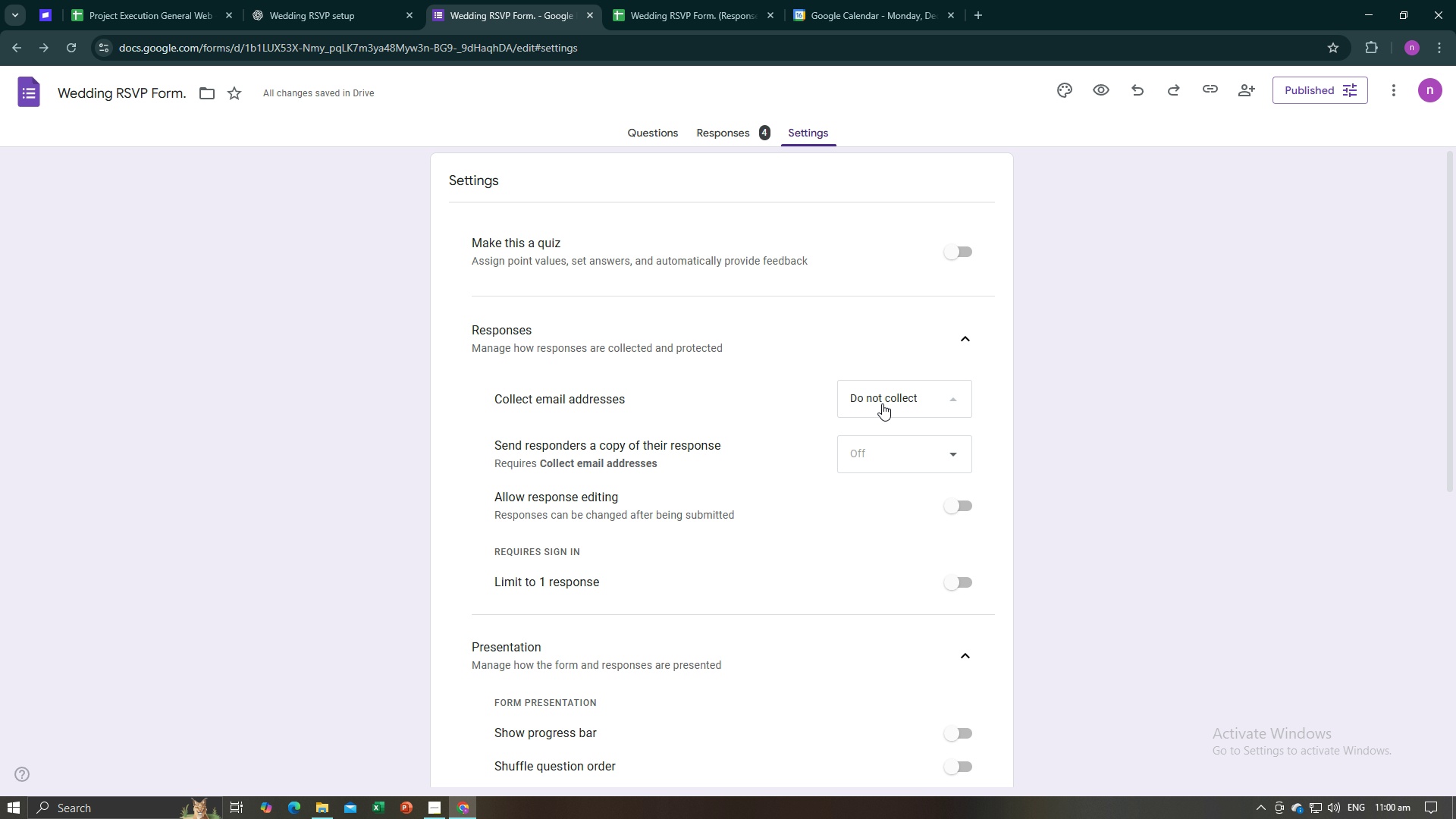 
left_click([882, 403])
 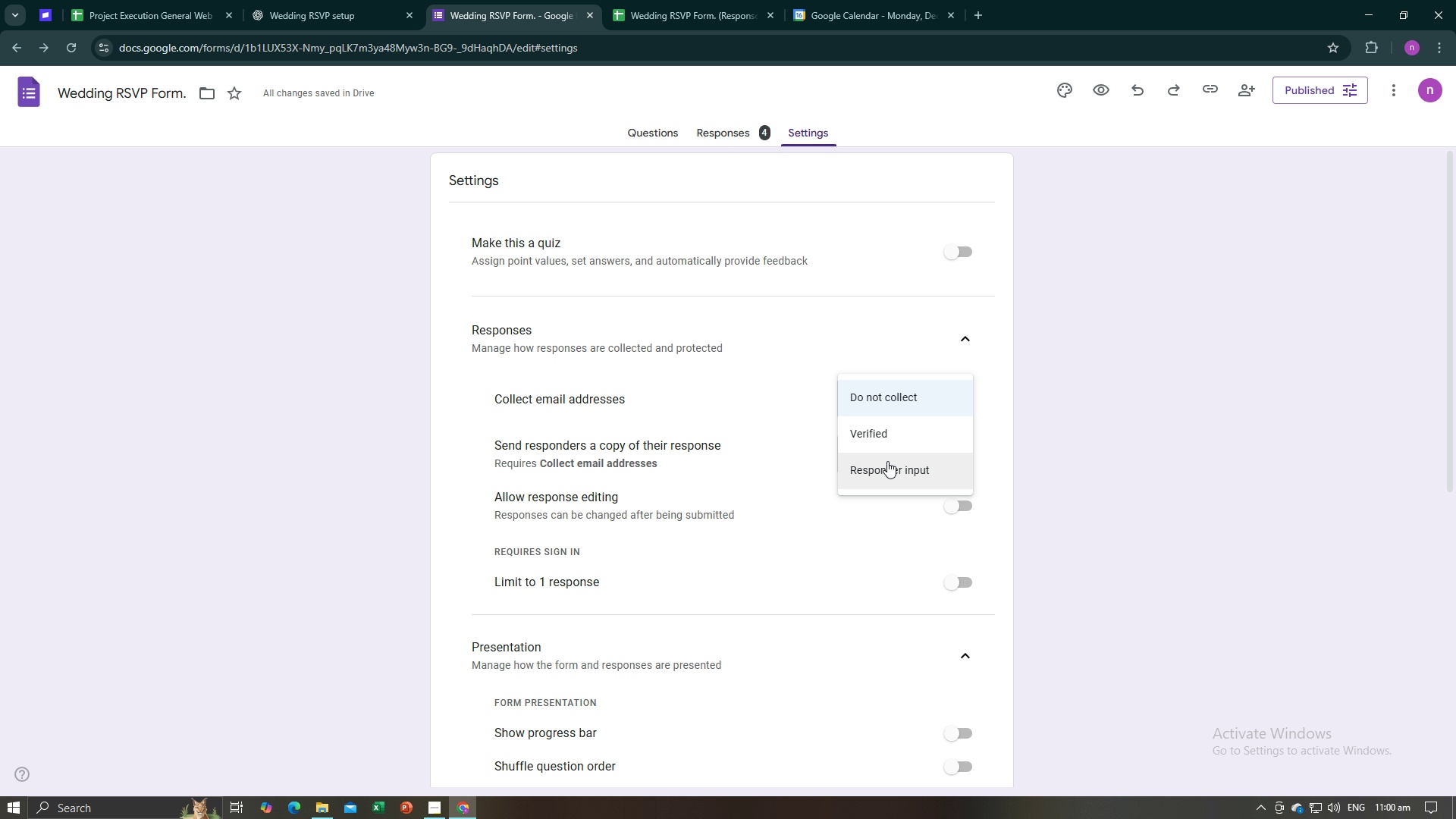 
left_click([887, 461])
 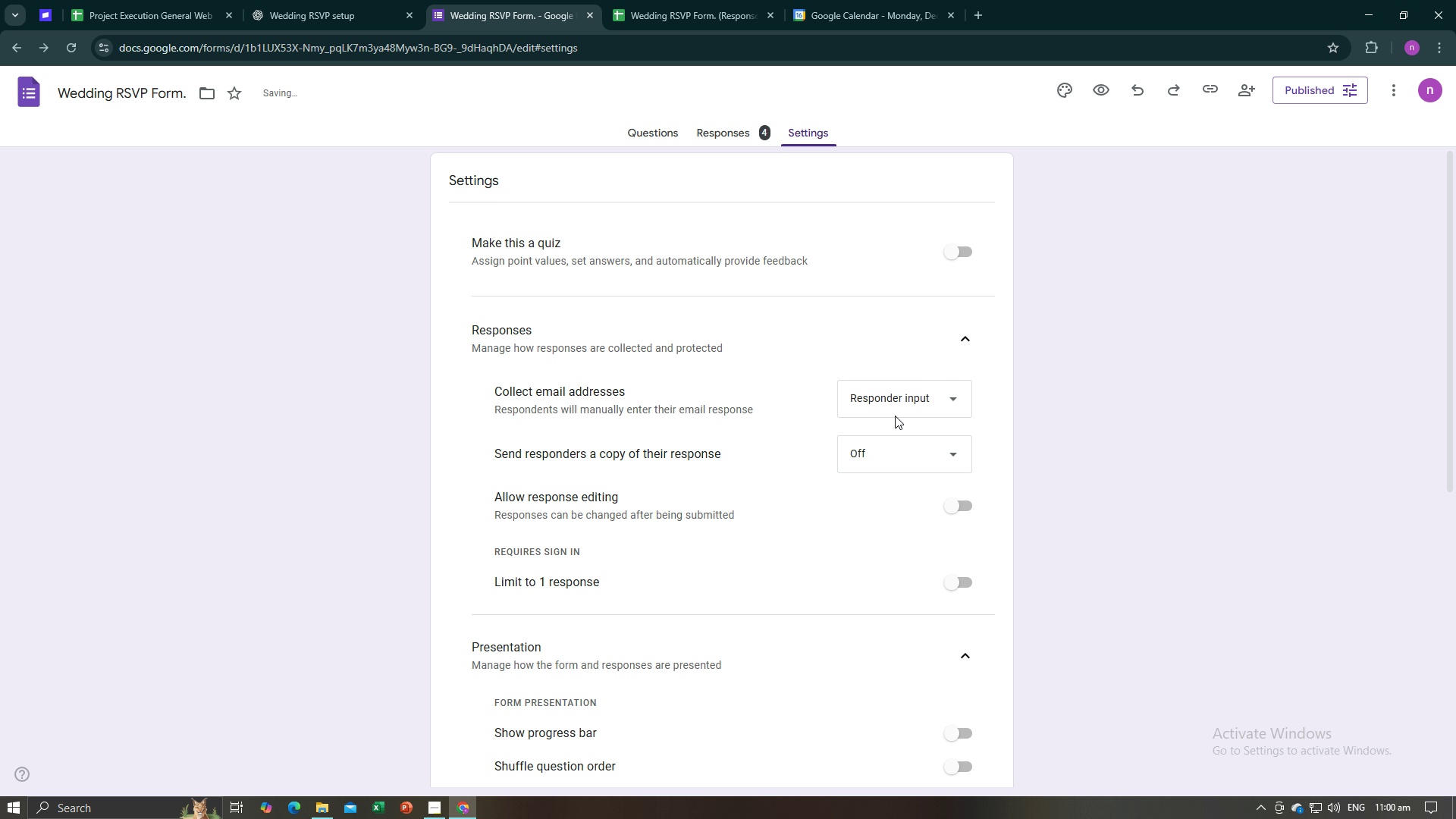 
left_click([893, 405])
 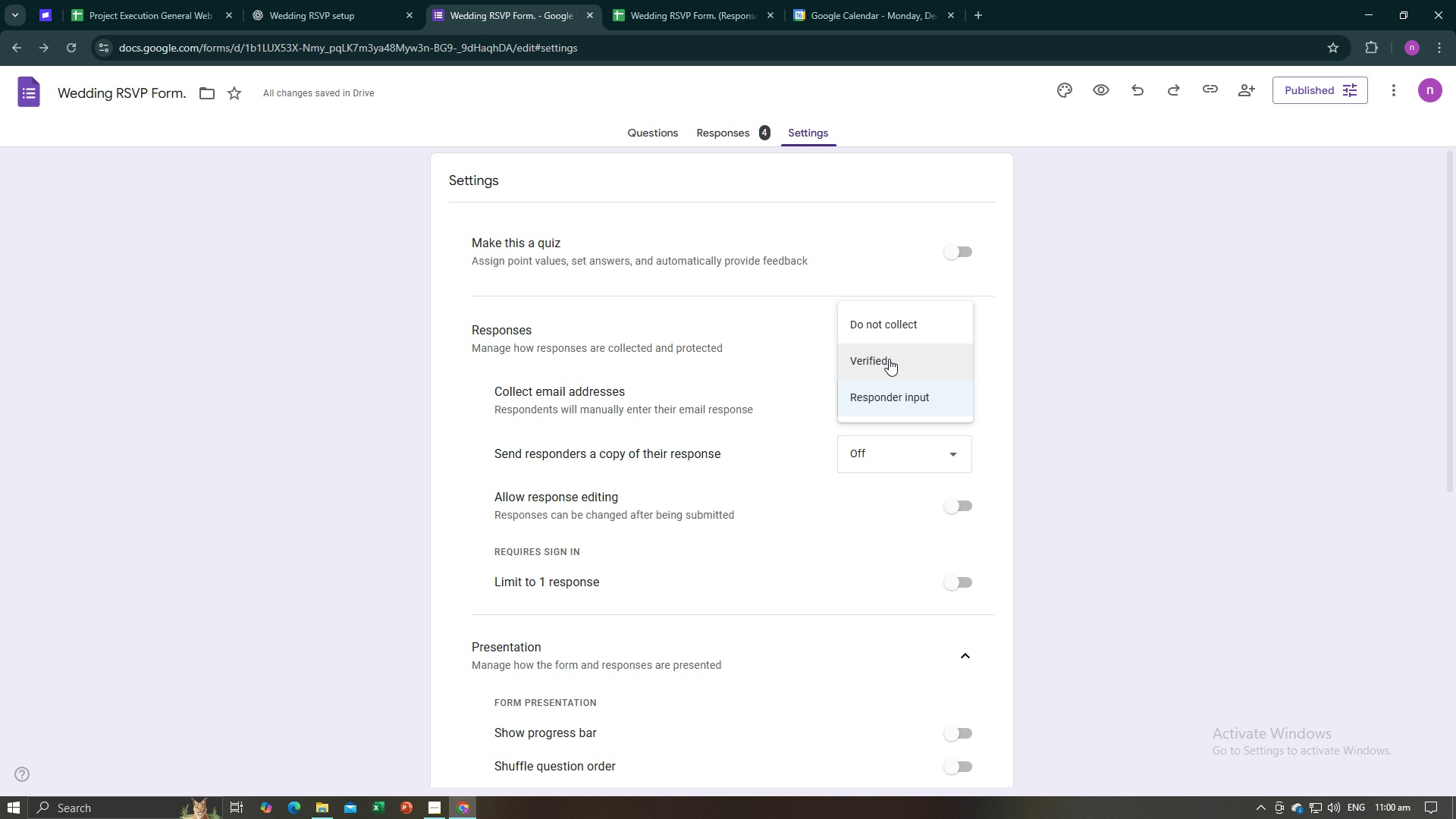 
left_click([889, 359])
 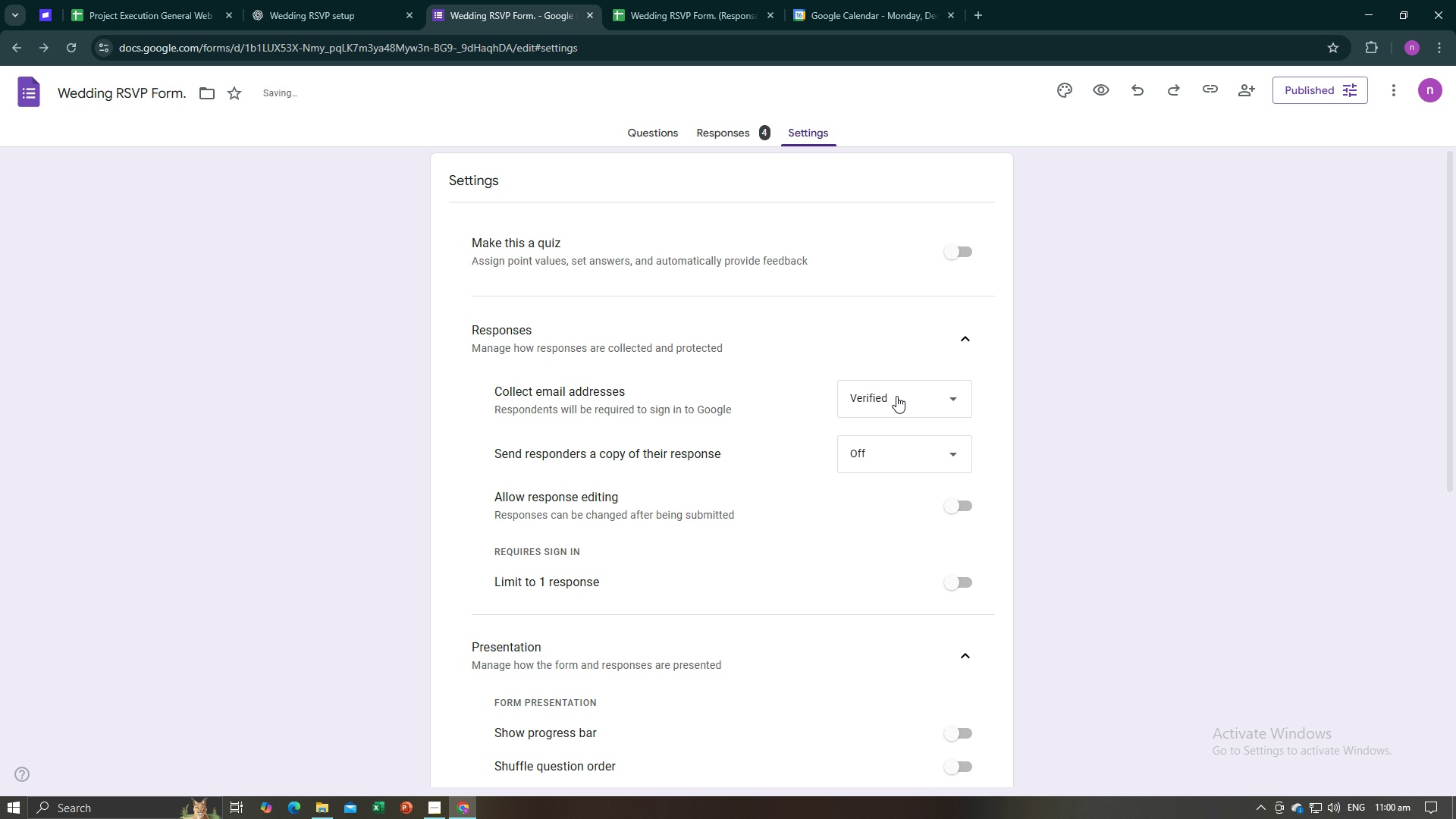 
left_click([896, 396])
 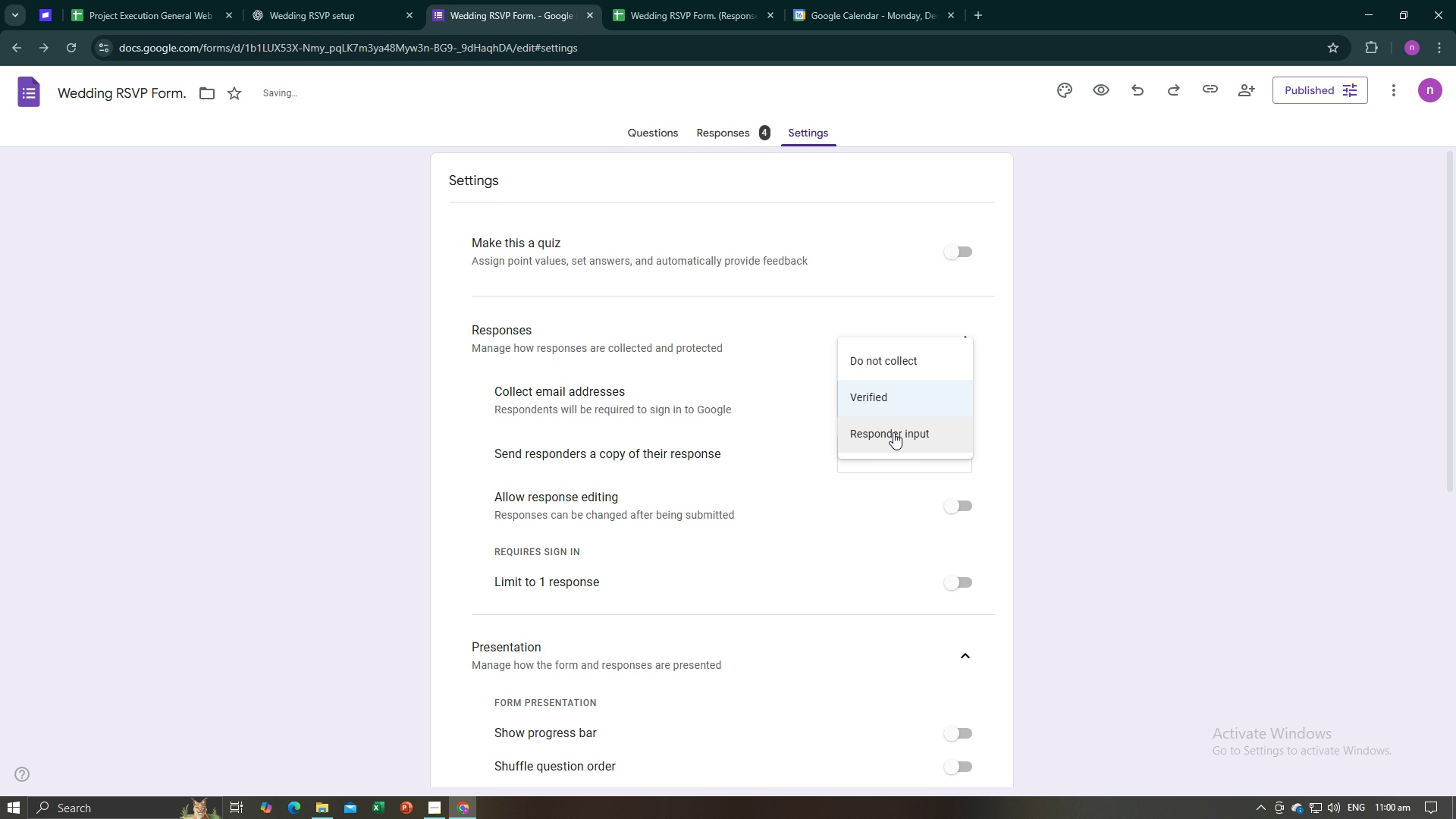 
left_click([893, 432])
 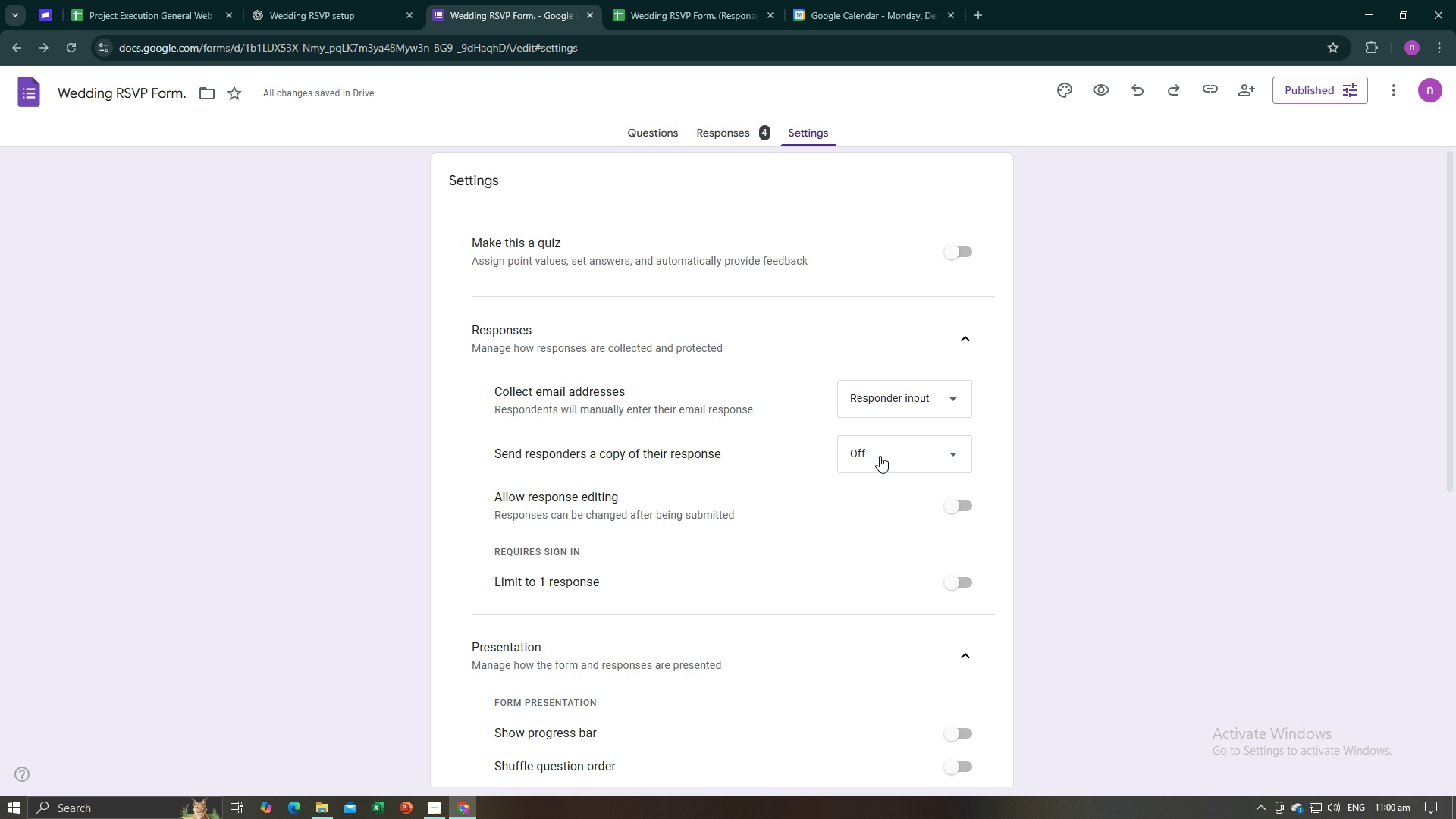 
left_click([880, 456])
 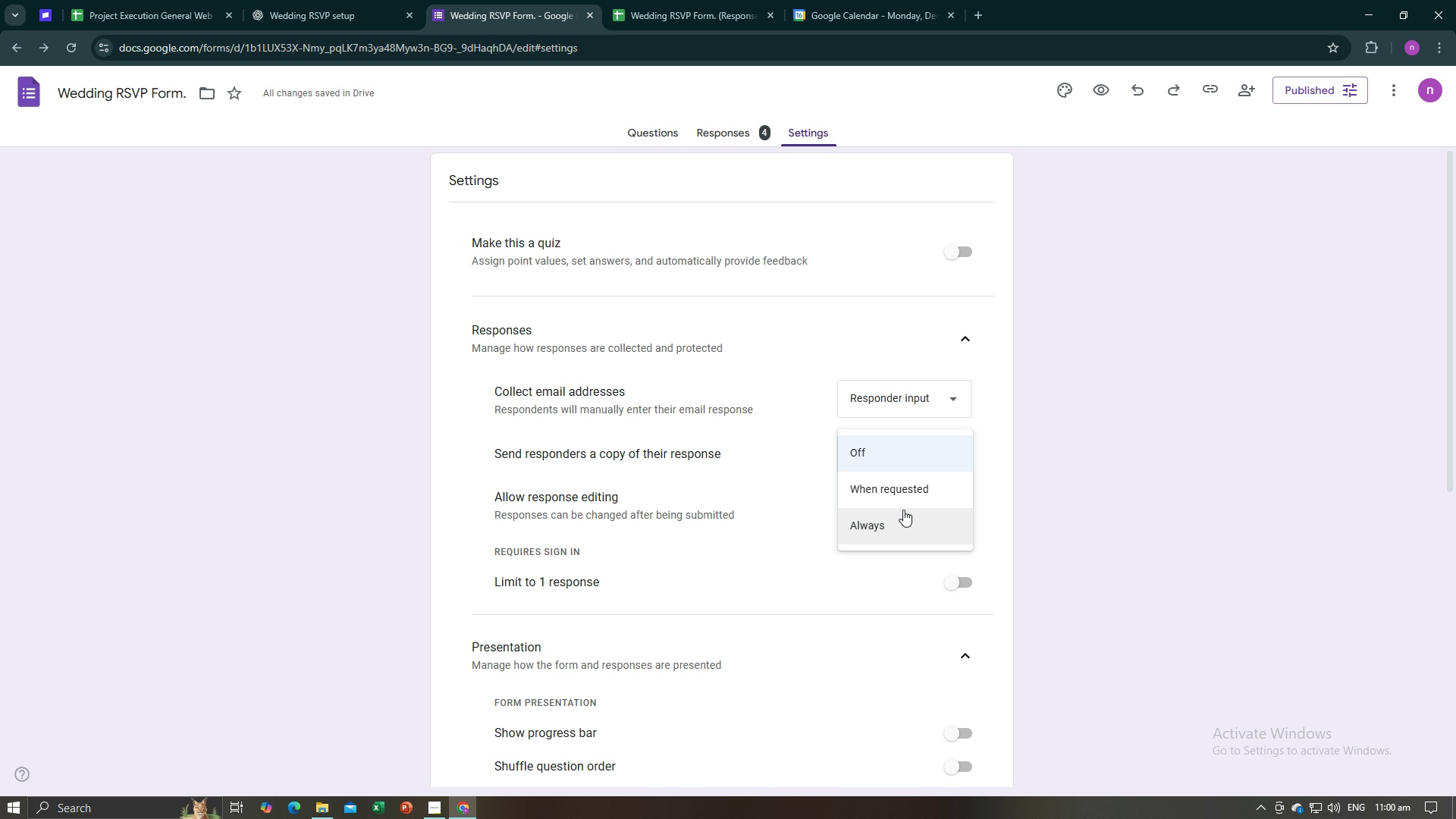 
wait(7.62)
 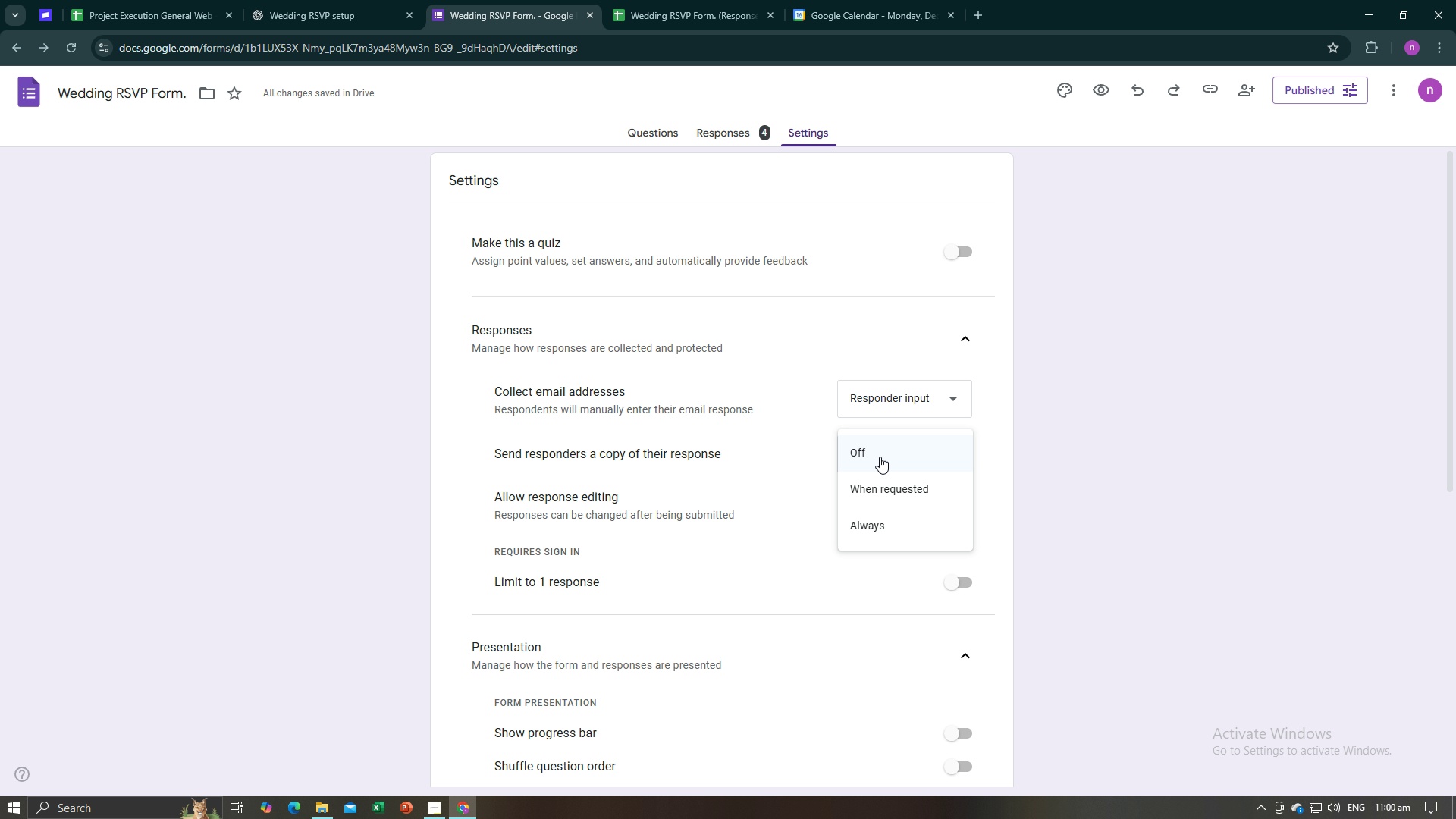 
left_click([904, 495])
 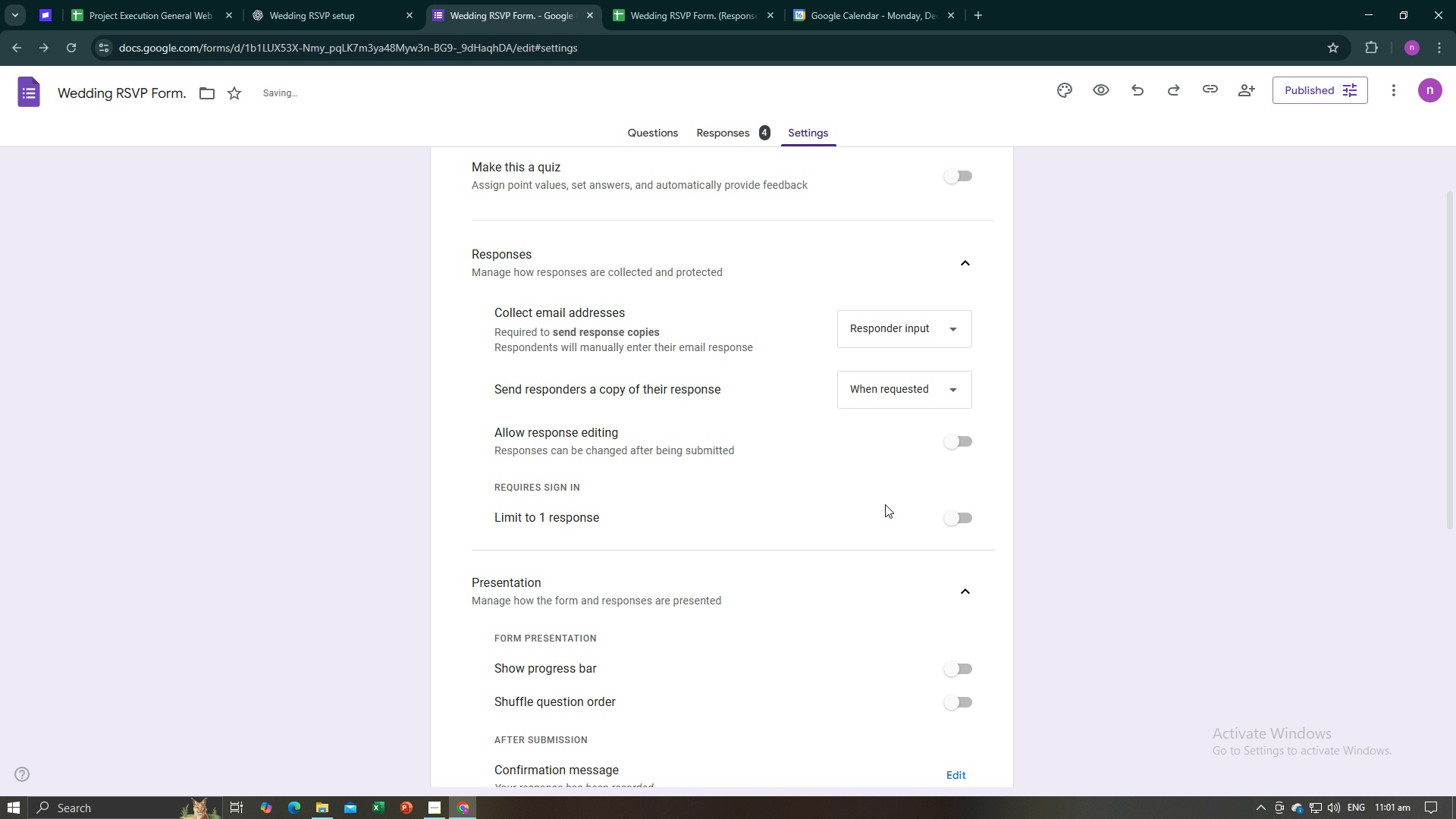 
scroll: coordinate [885, 504], scroll_direction: down, amount: 2.0
 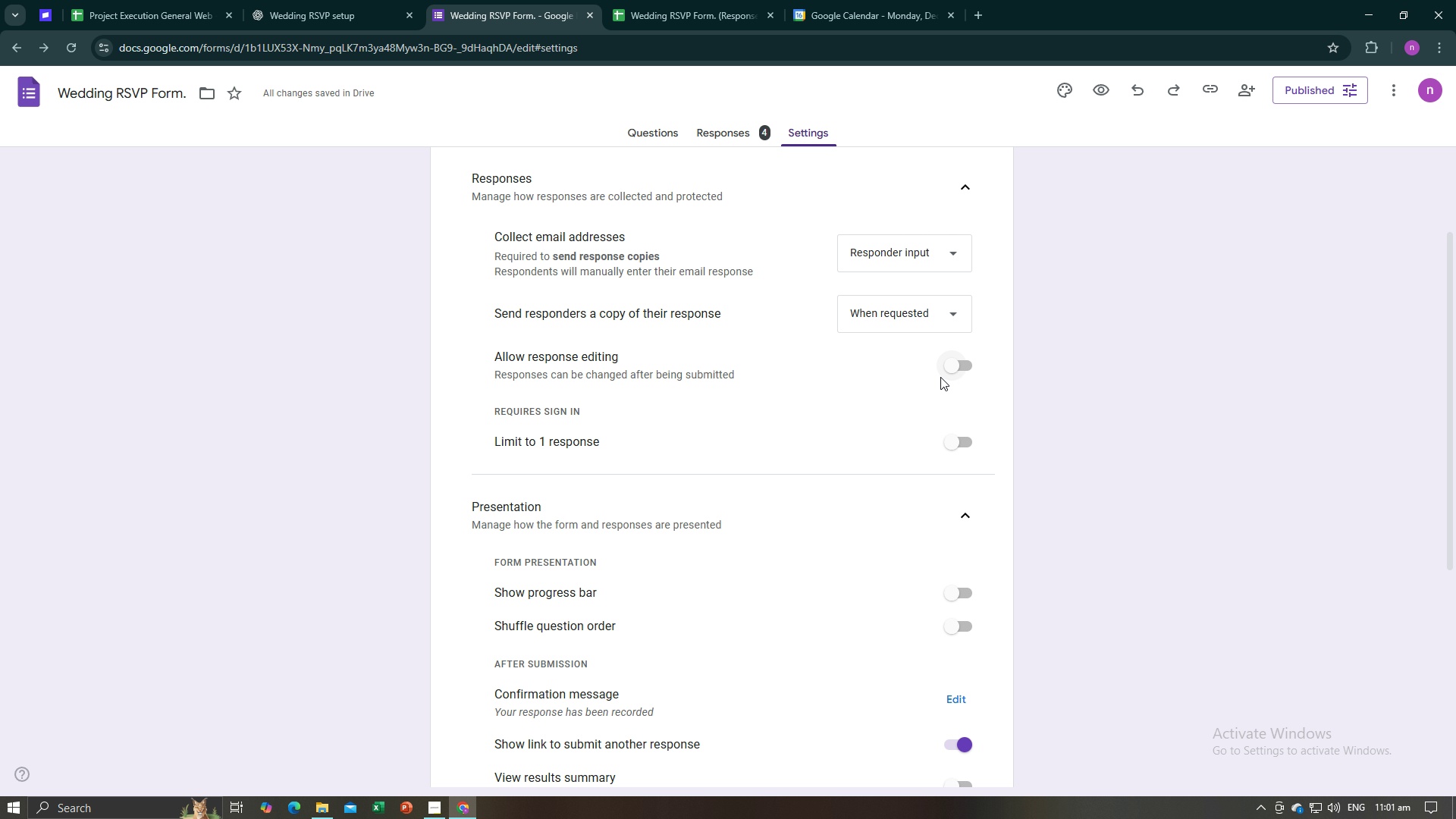 
wait(5.11)
 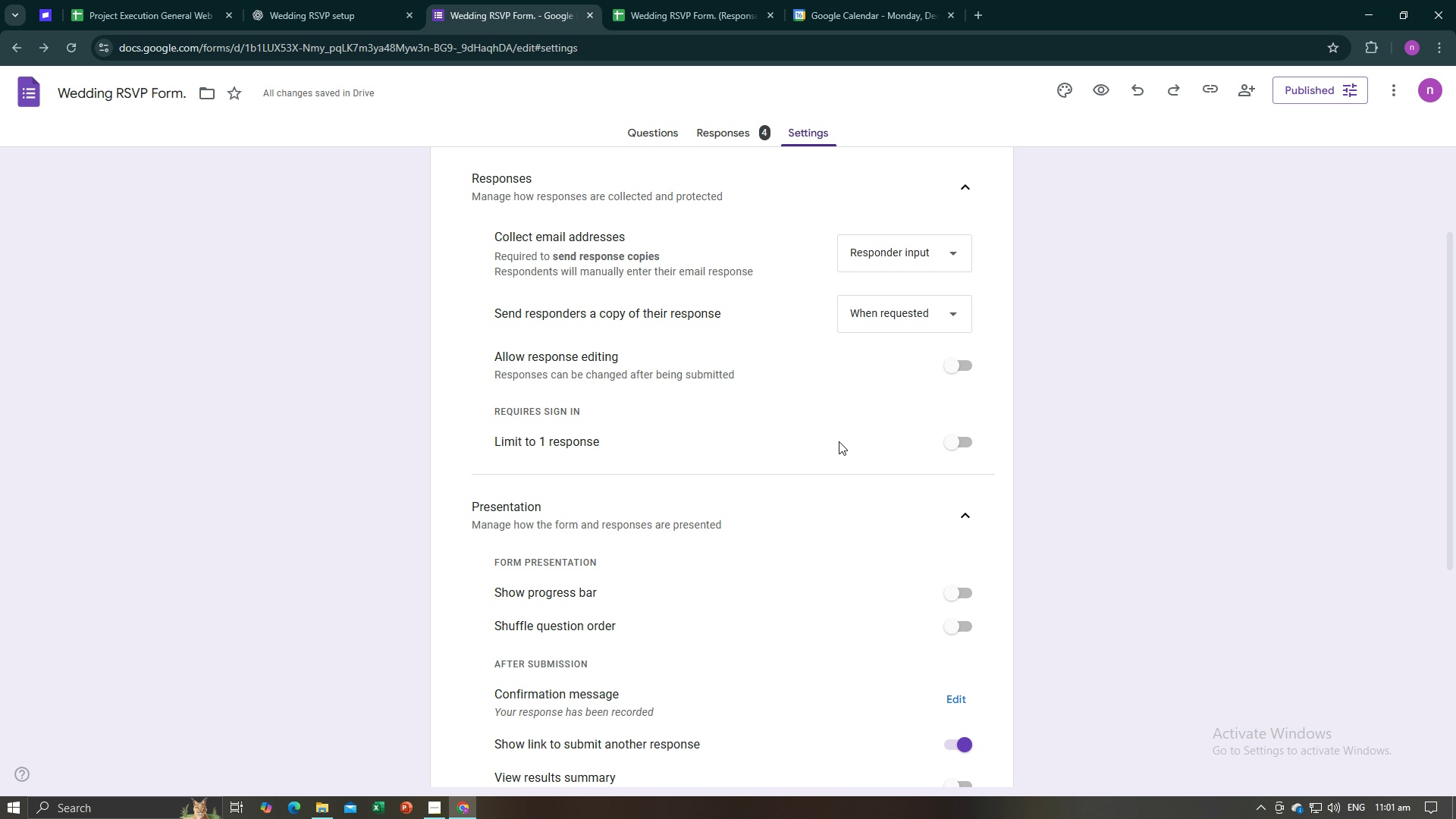 
scroll: coordinate [794, 460], scroll_direction: down, amount: 9.0
 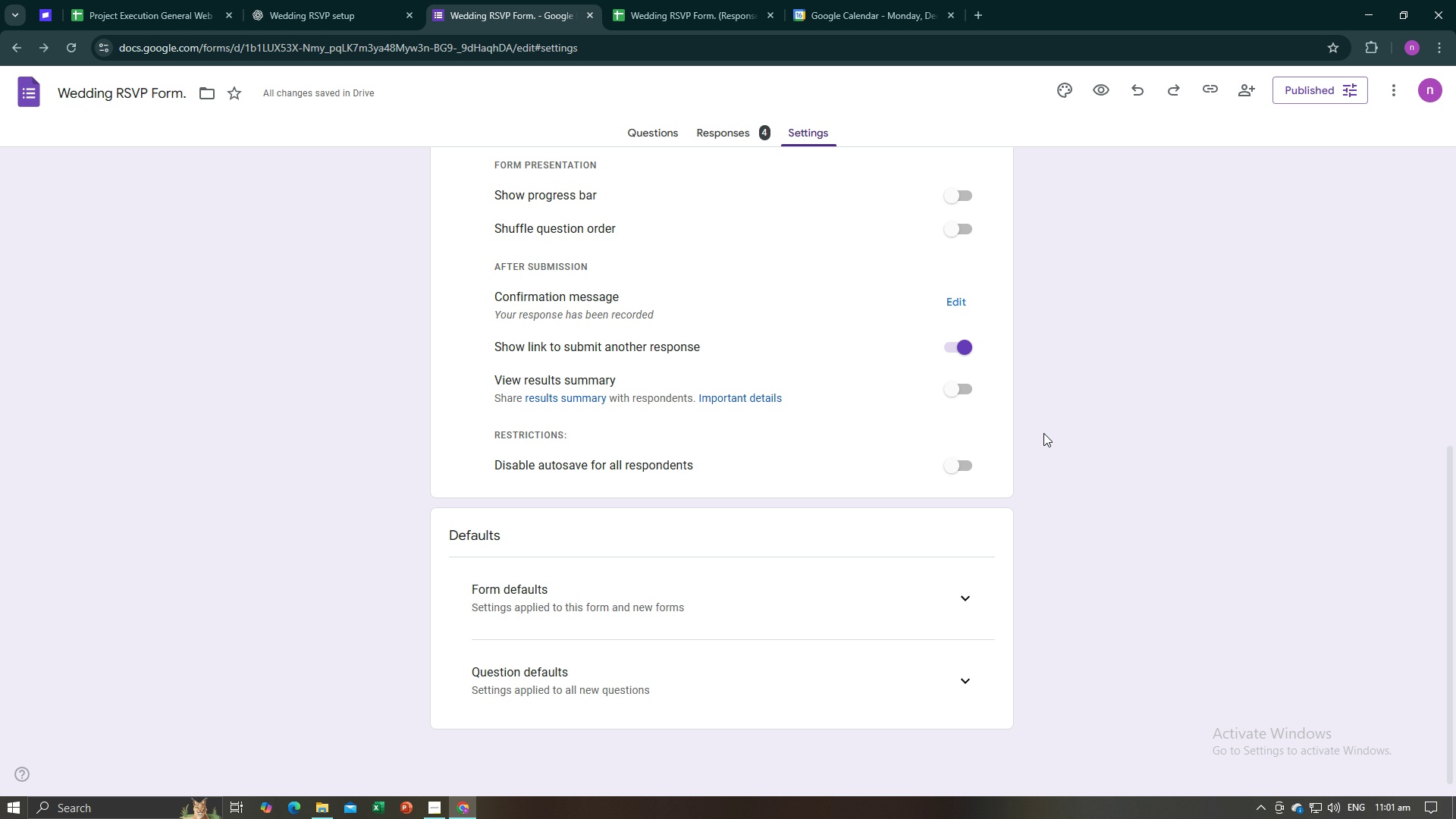 
left_click([1054, 433])
 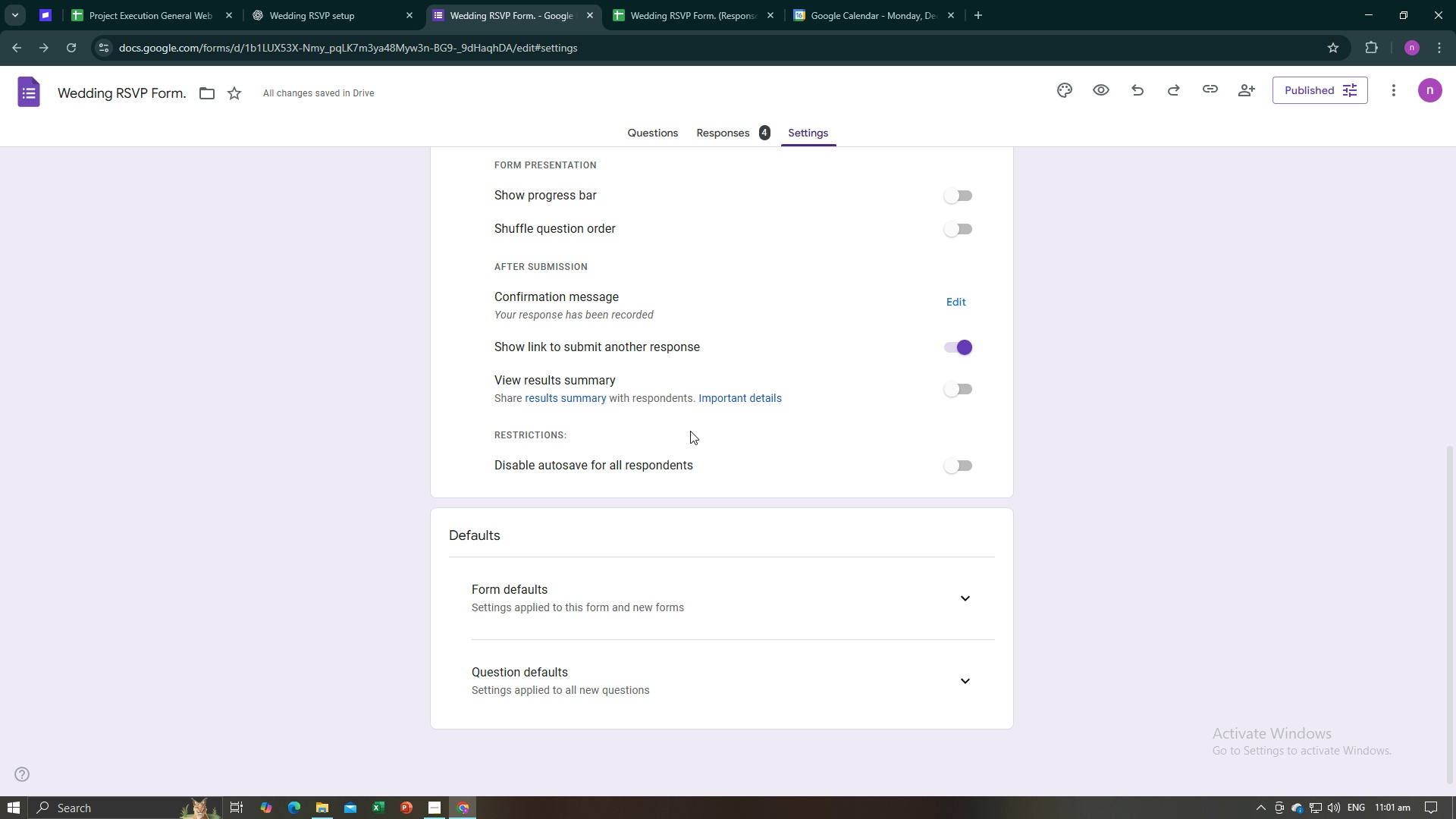 
scroll: coordinate [690, 428], scroll_direction: up, amount: 14.0
 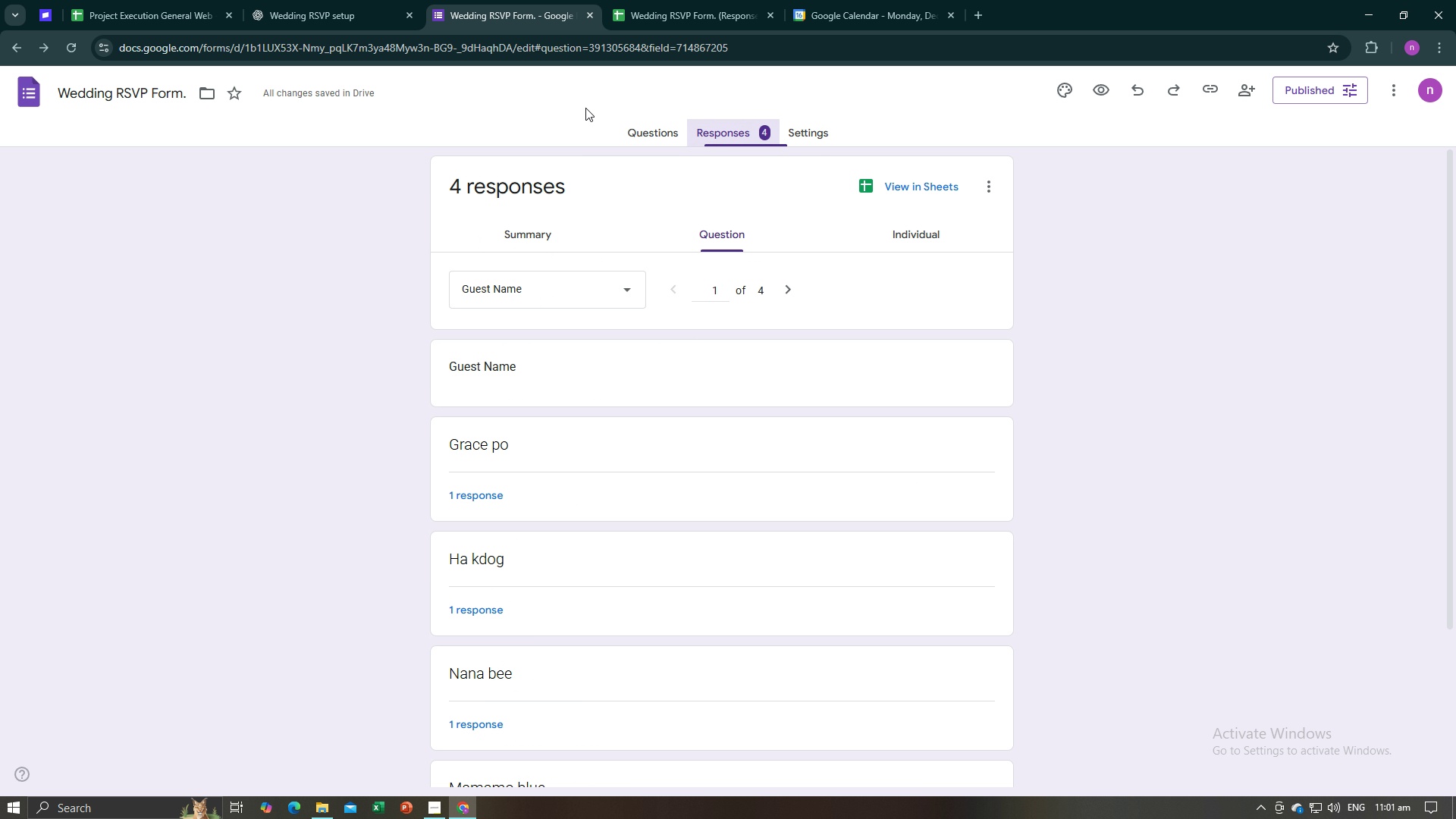 
left_click([513, 0])
 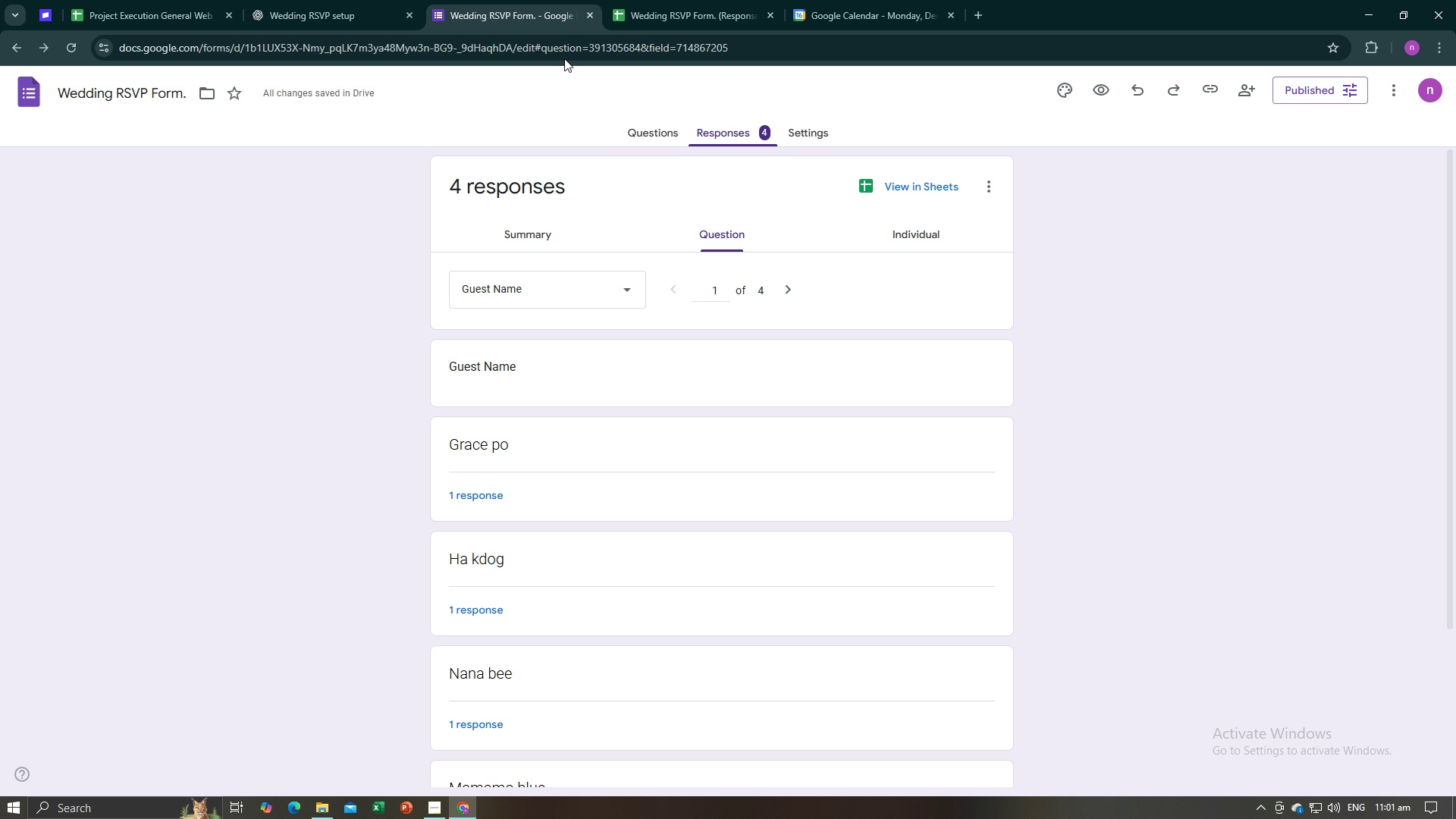 
left_click([653, 1])
 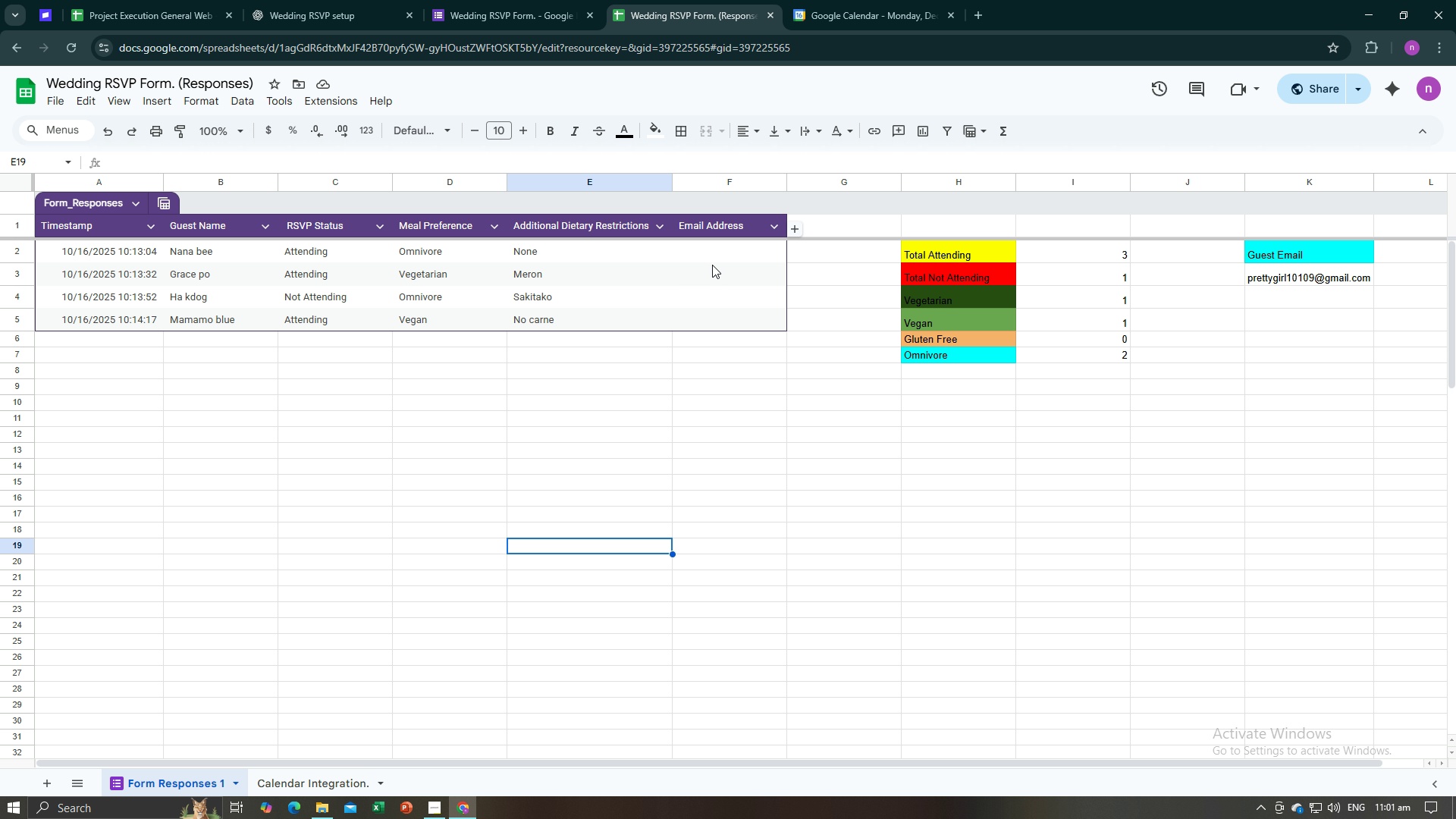 
left_click([711, 251])
 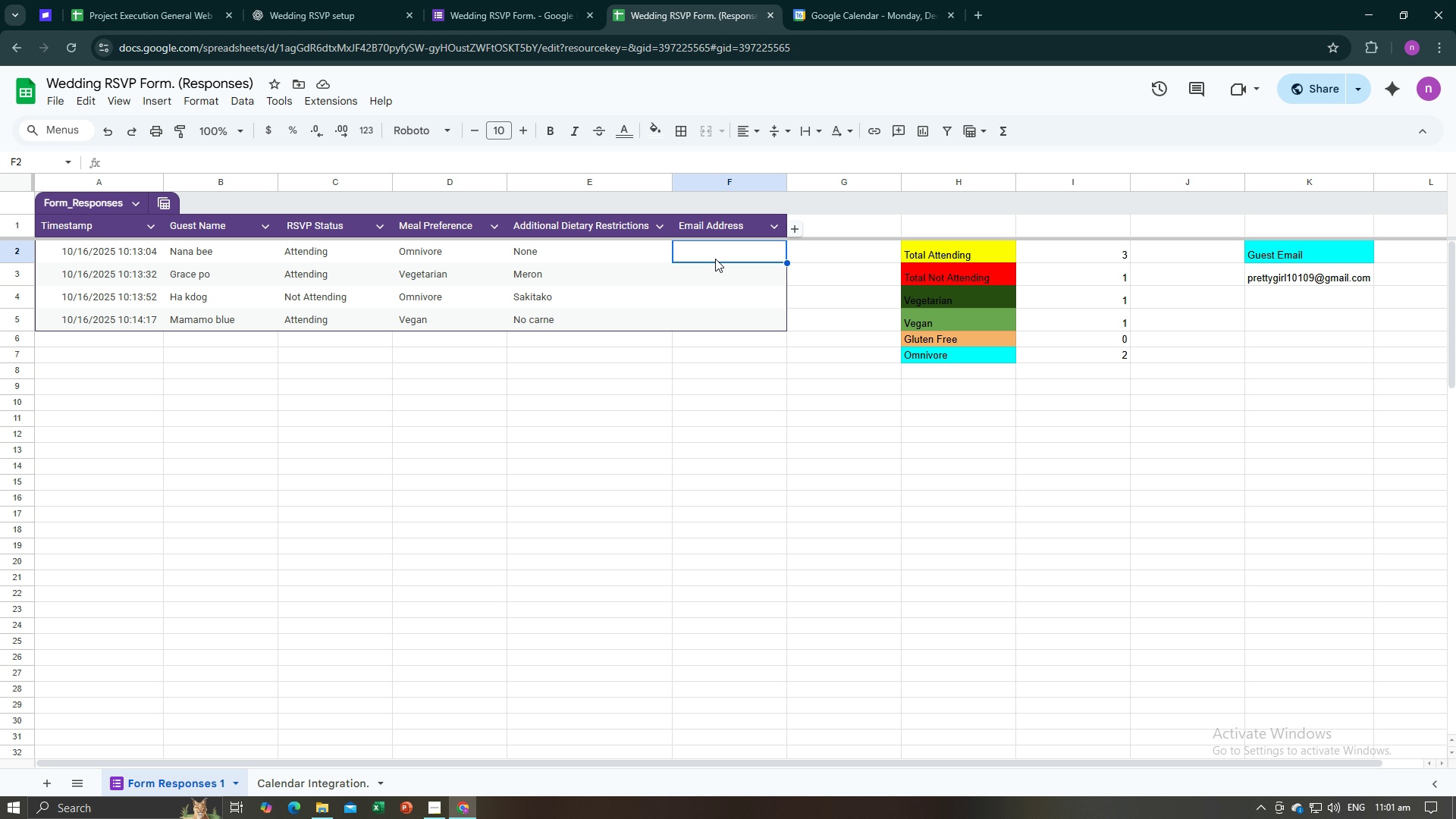 
left_click_drag(start_coordinate=[715, 259], to_coordinate=[723, 312])
 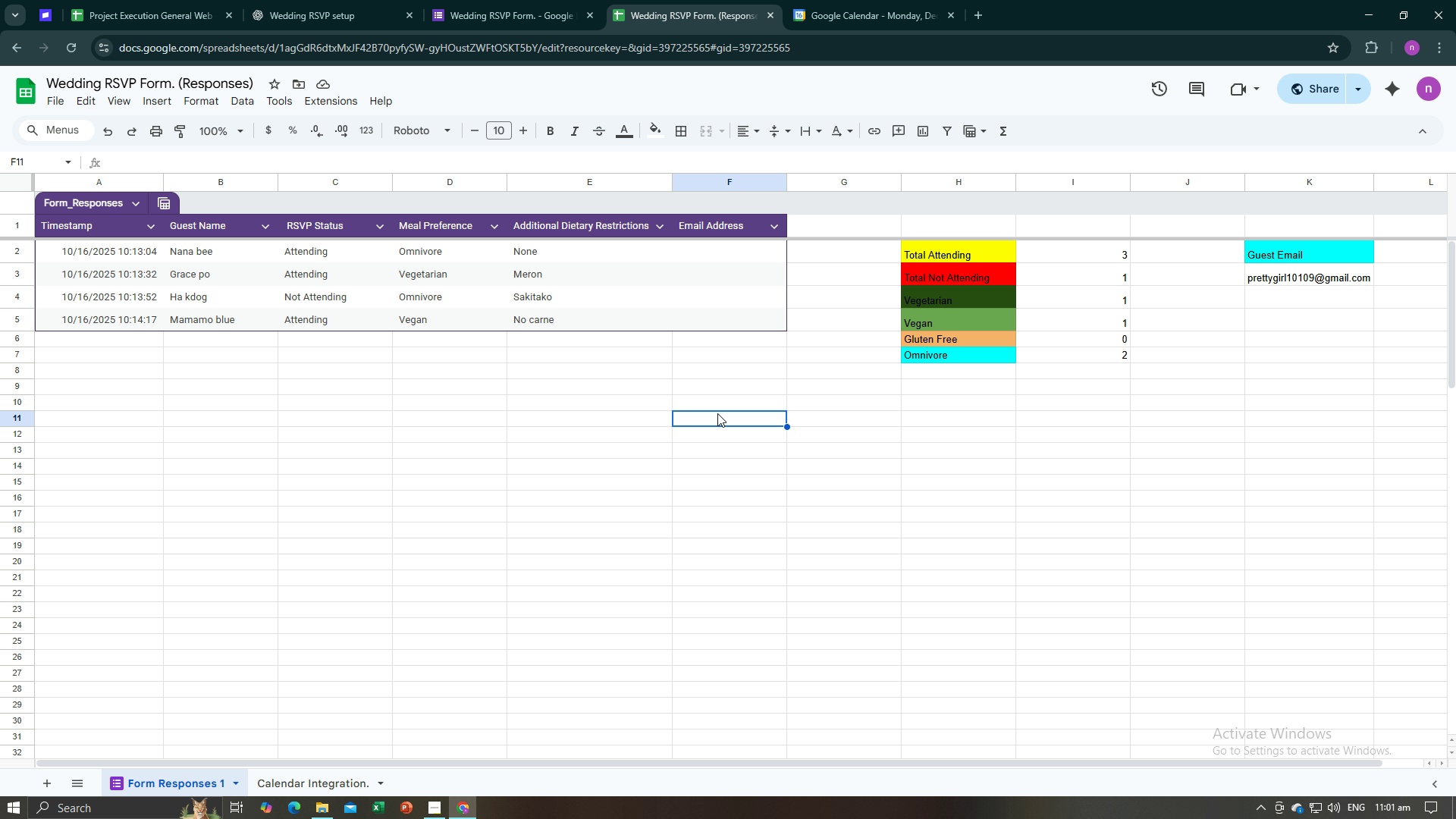 
left_click([719, 413])
 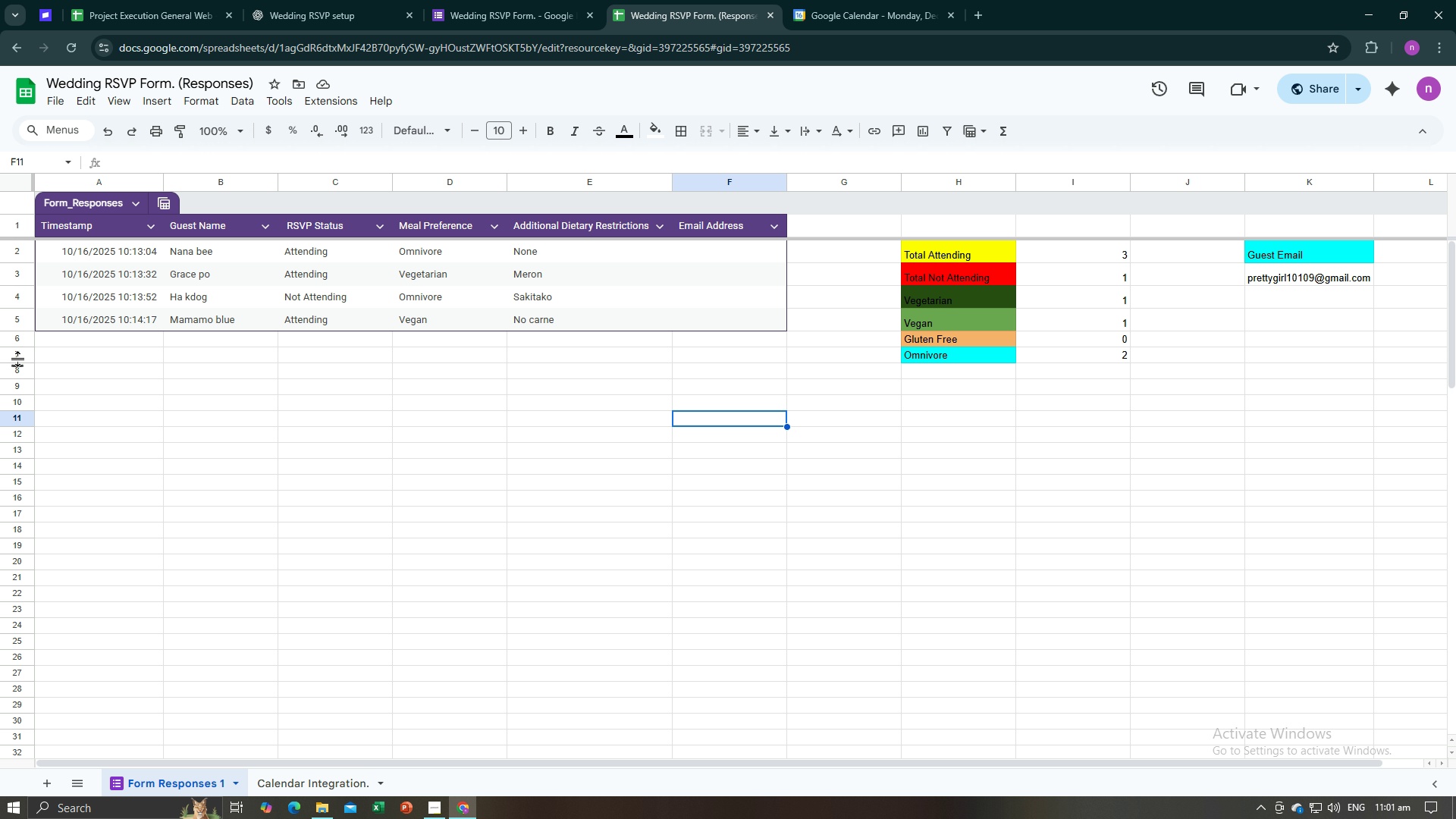 
key(Alt+AltLeft)
 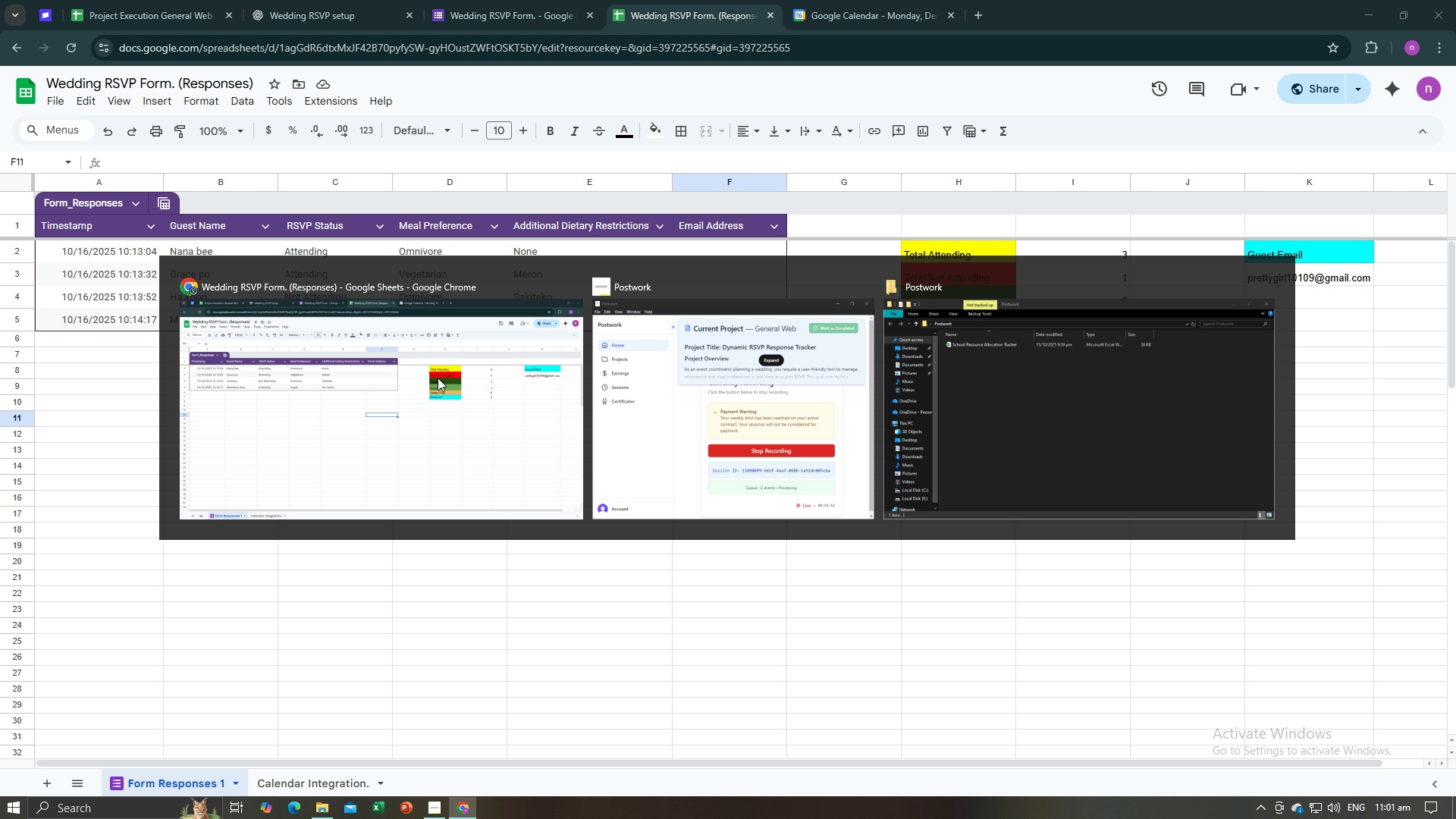 
key(Alt+Tab)